 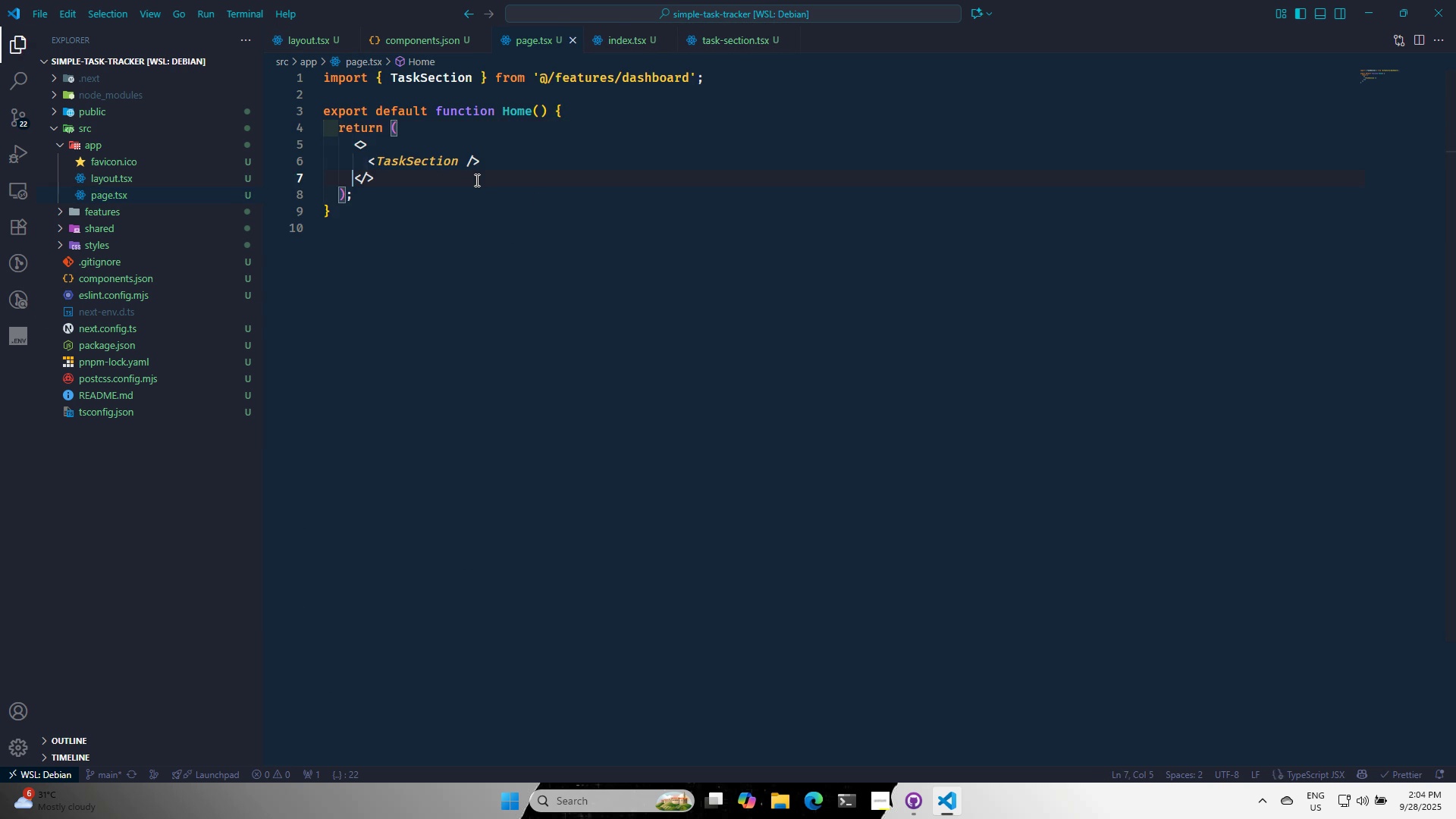 
key(Control+S)
 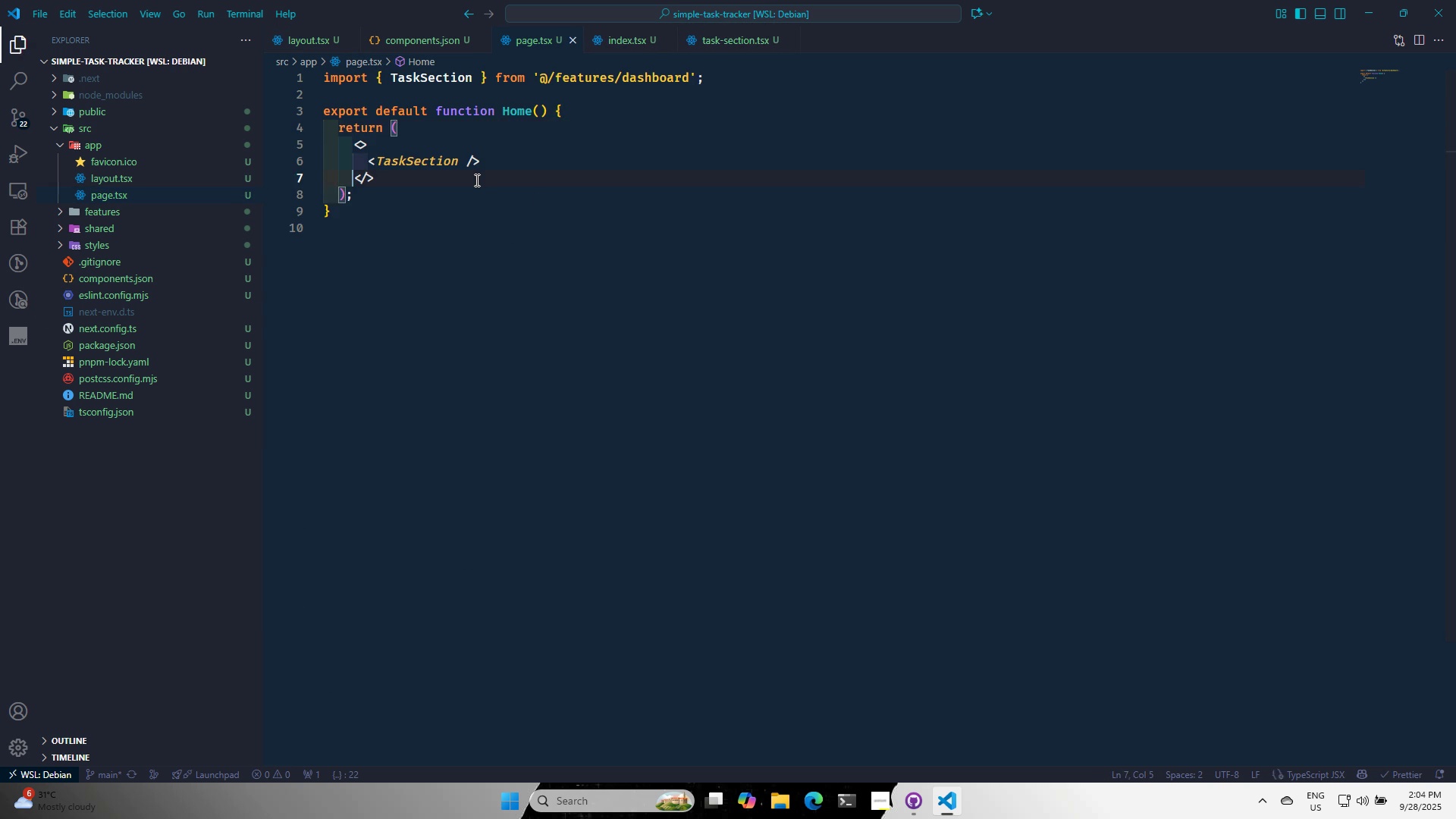 
key(Control+S)
 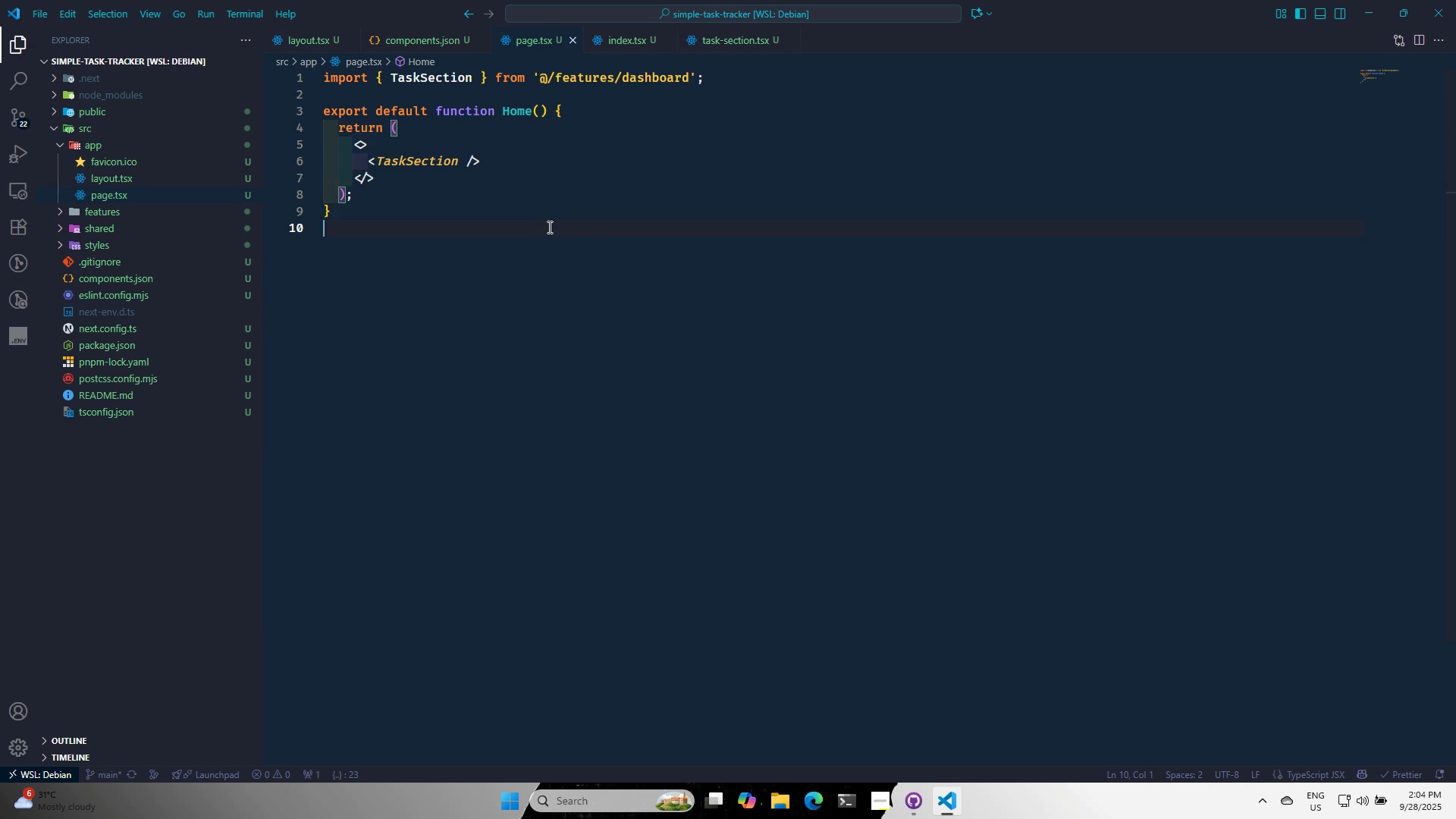 
left_click([548, 227])
 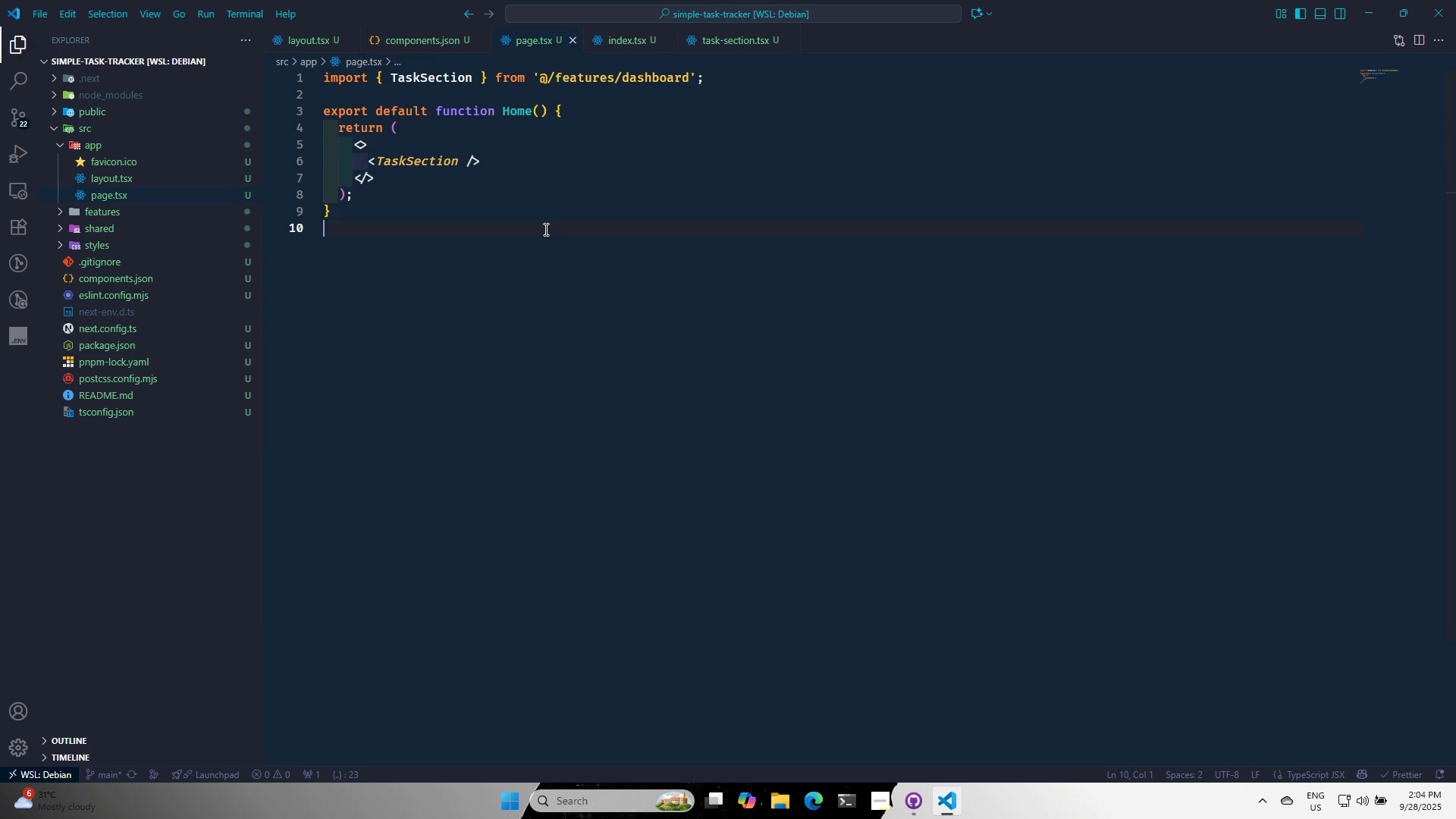 
key(Alt+AltLeft)
 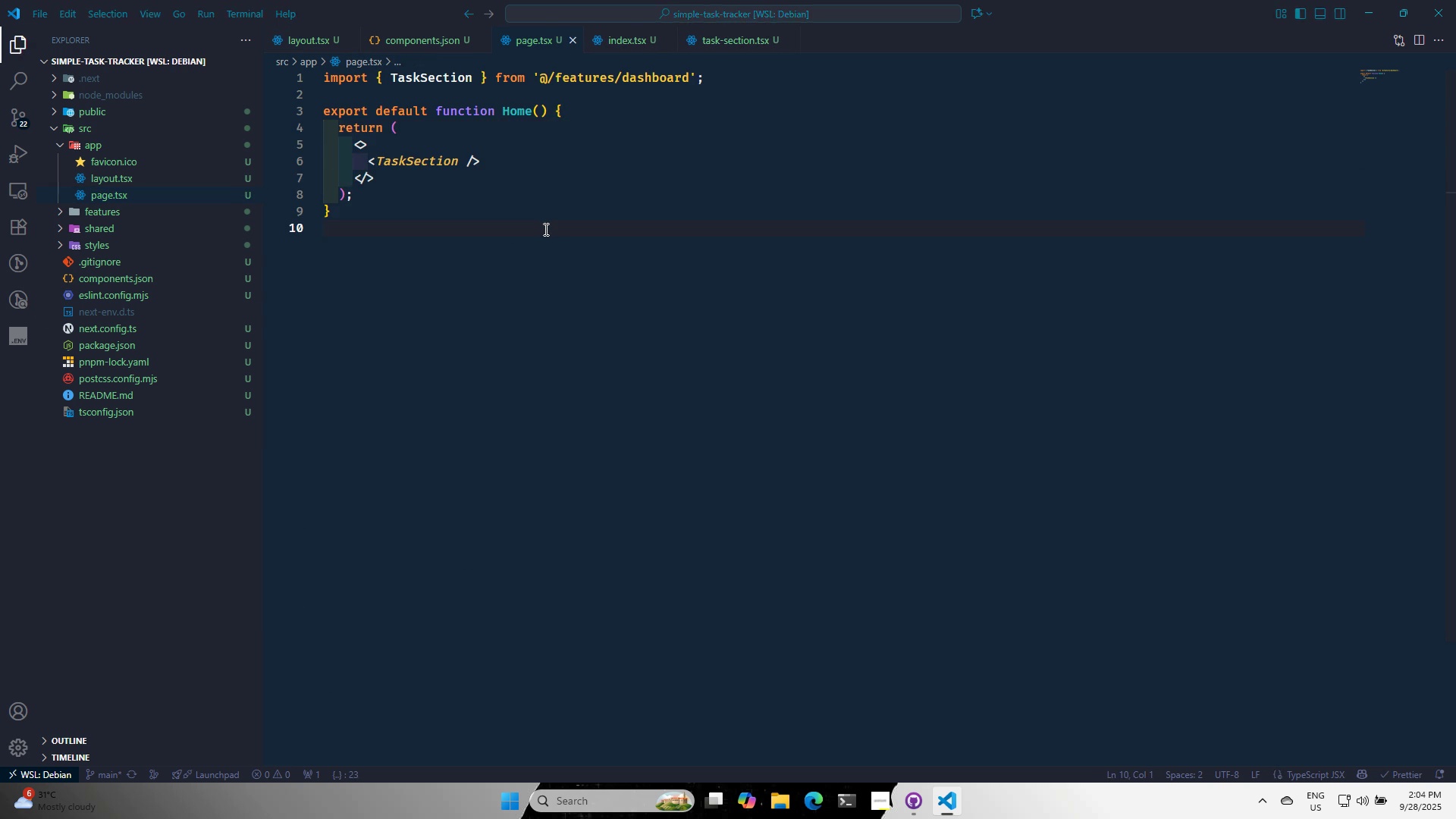 
key(Alt+Tab)
 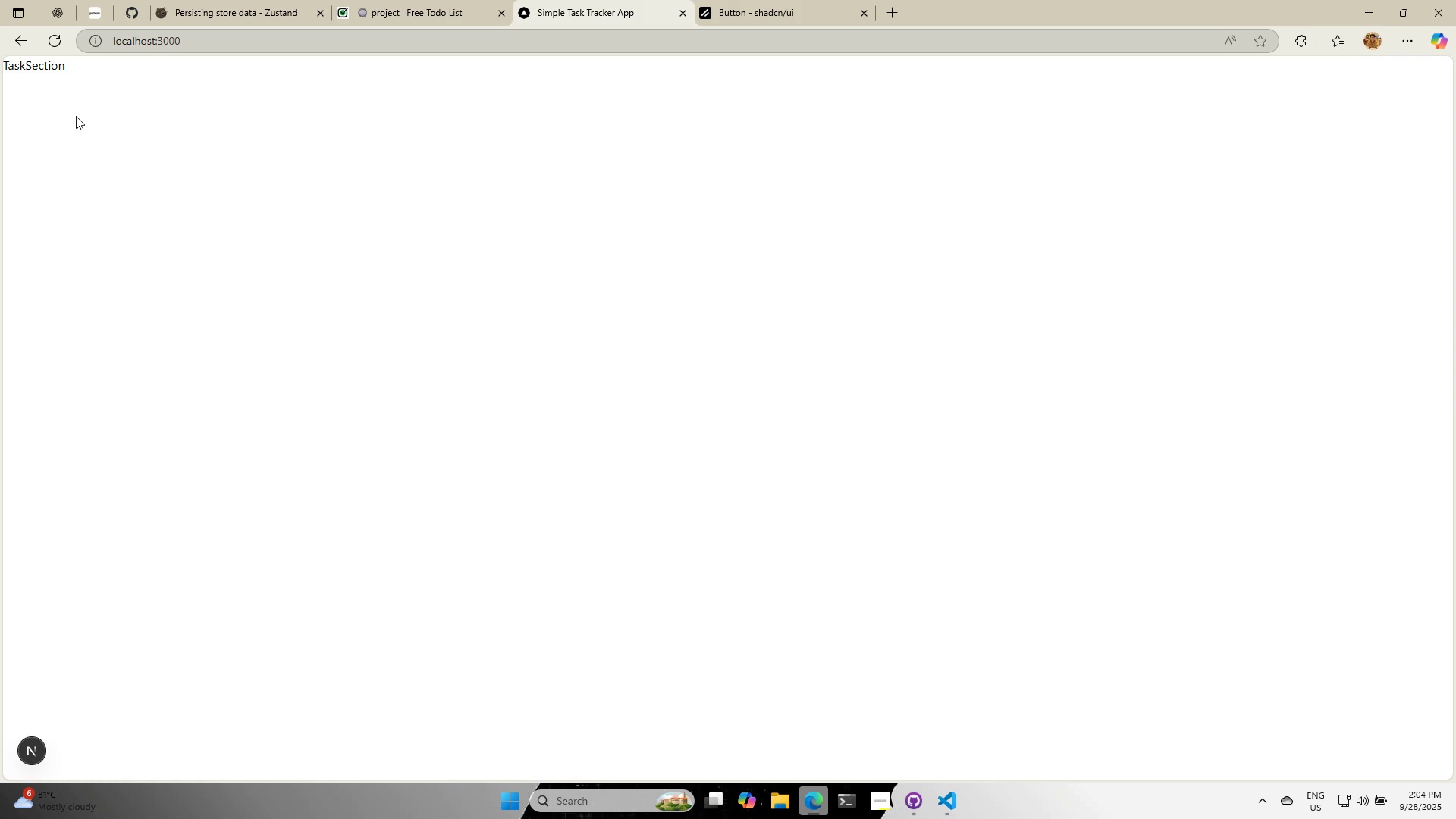 
key(Alt+AltLeft)
 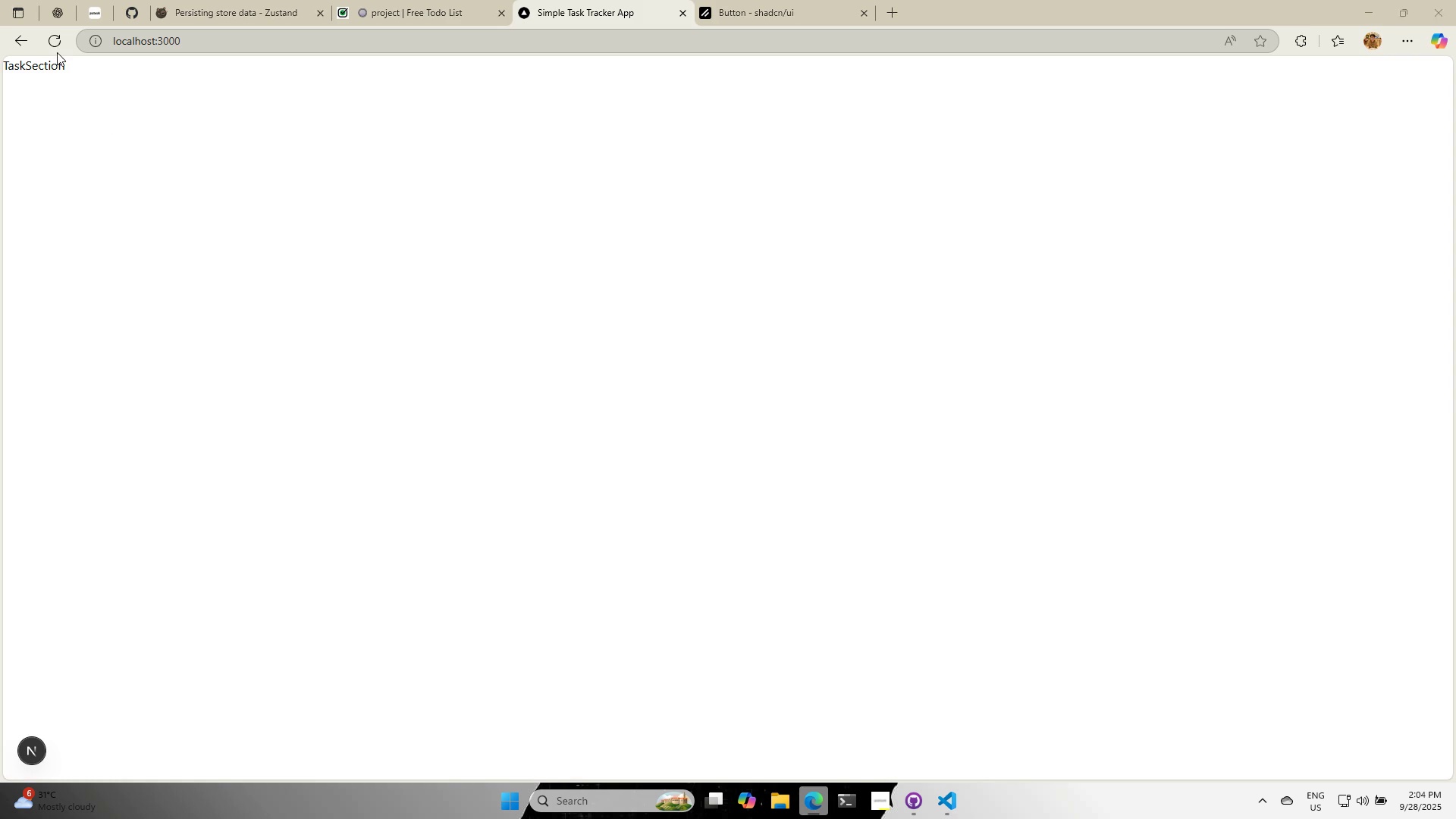 
key(Alt+Tab)
 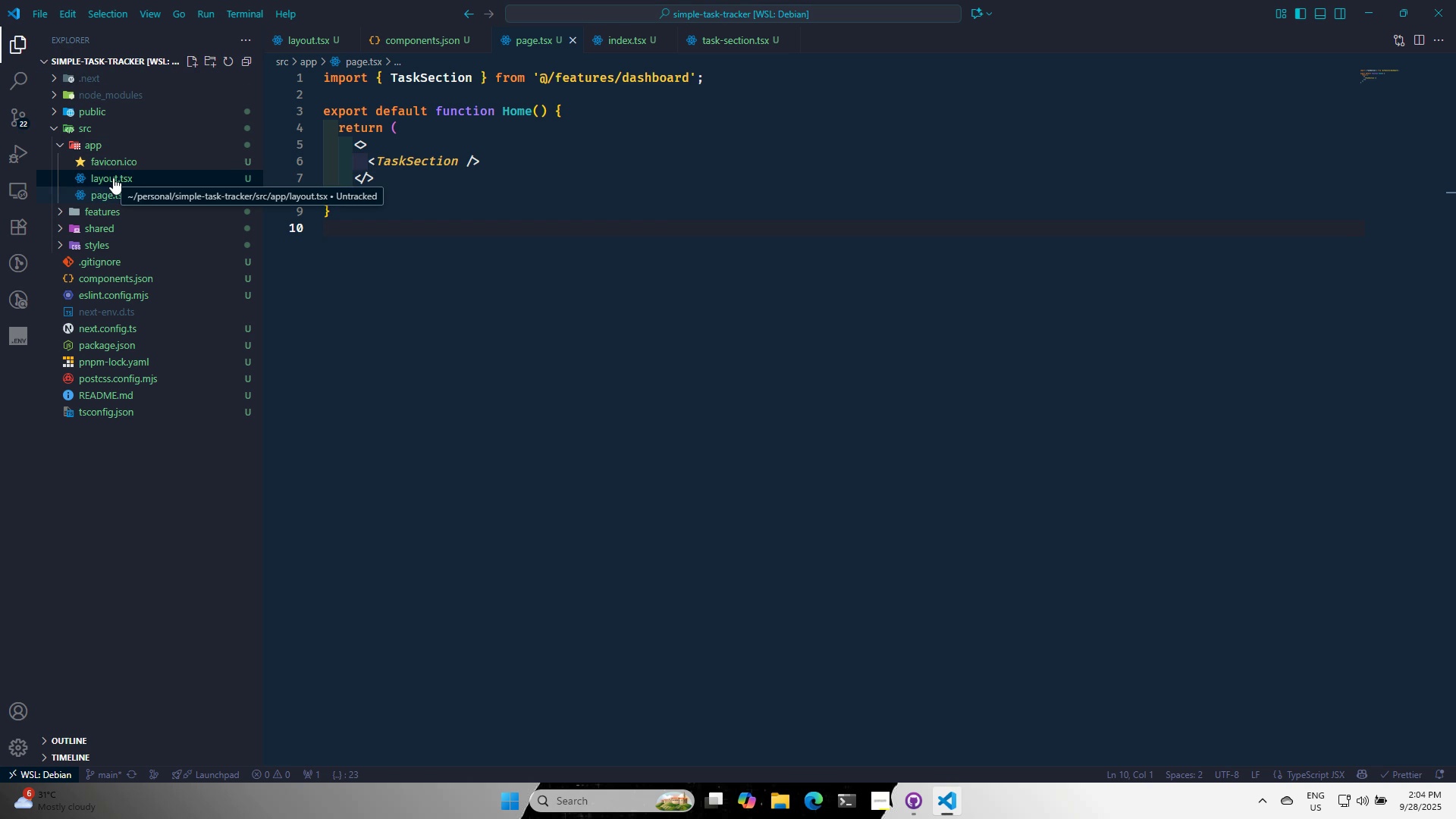 
wait(6.72)
 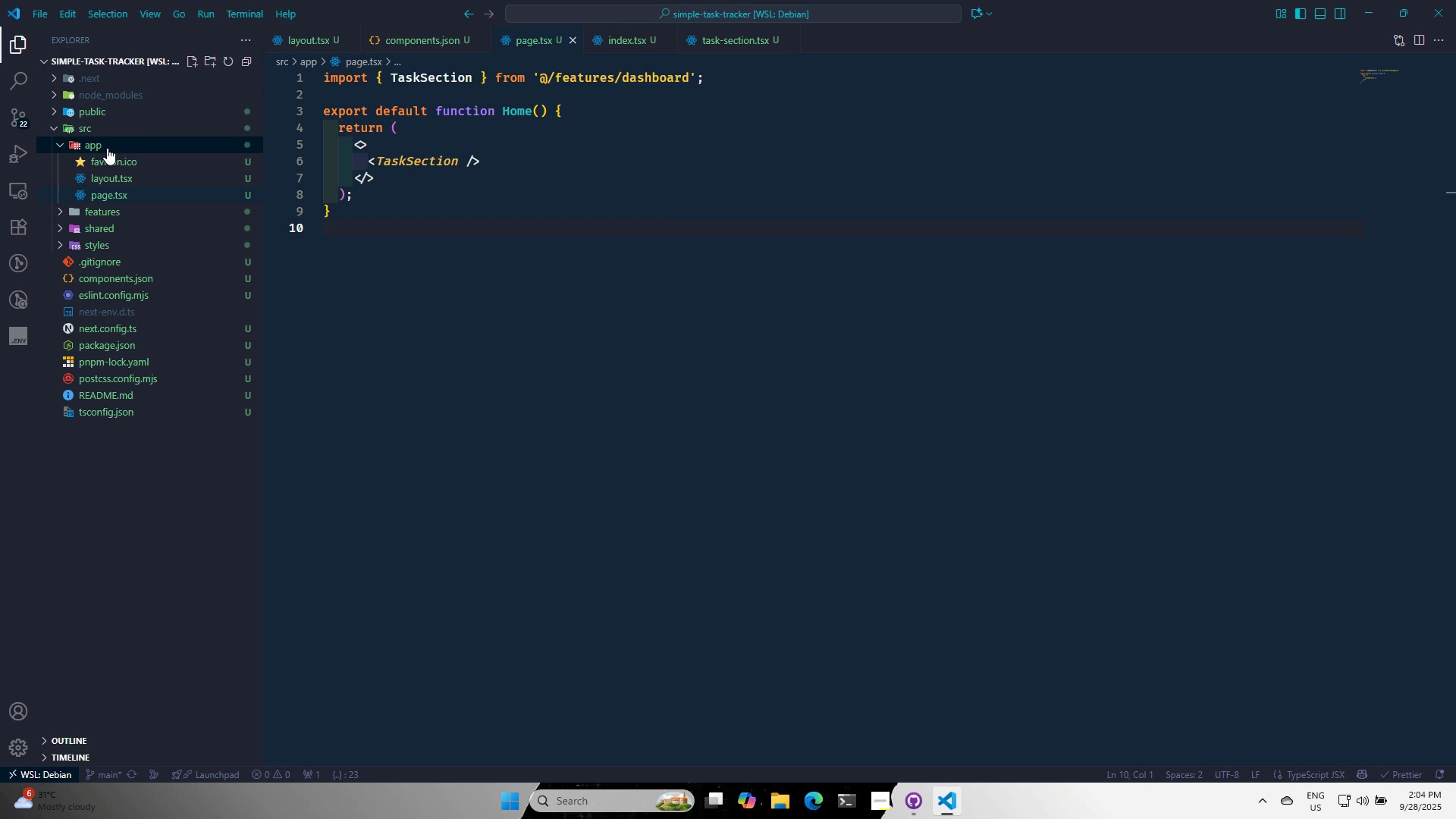 
left_click([118, 184])
 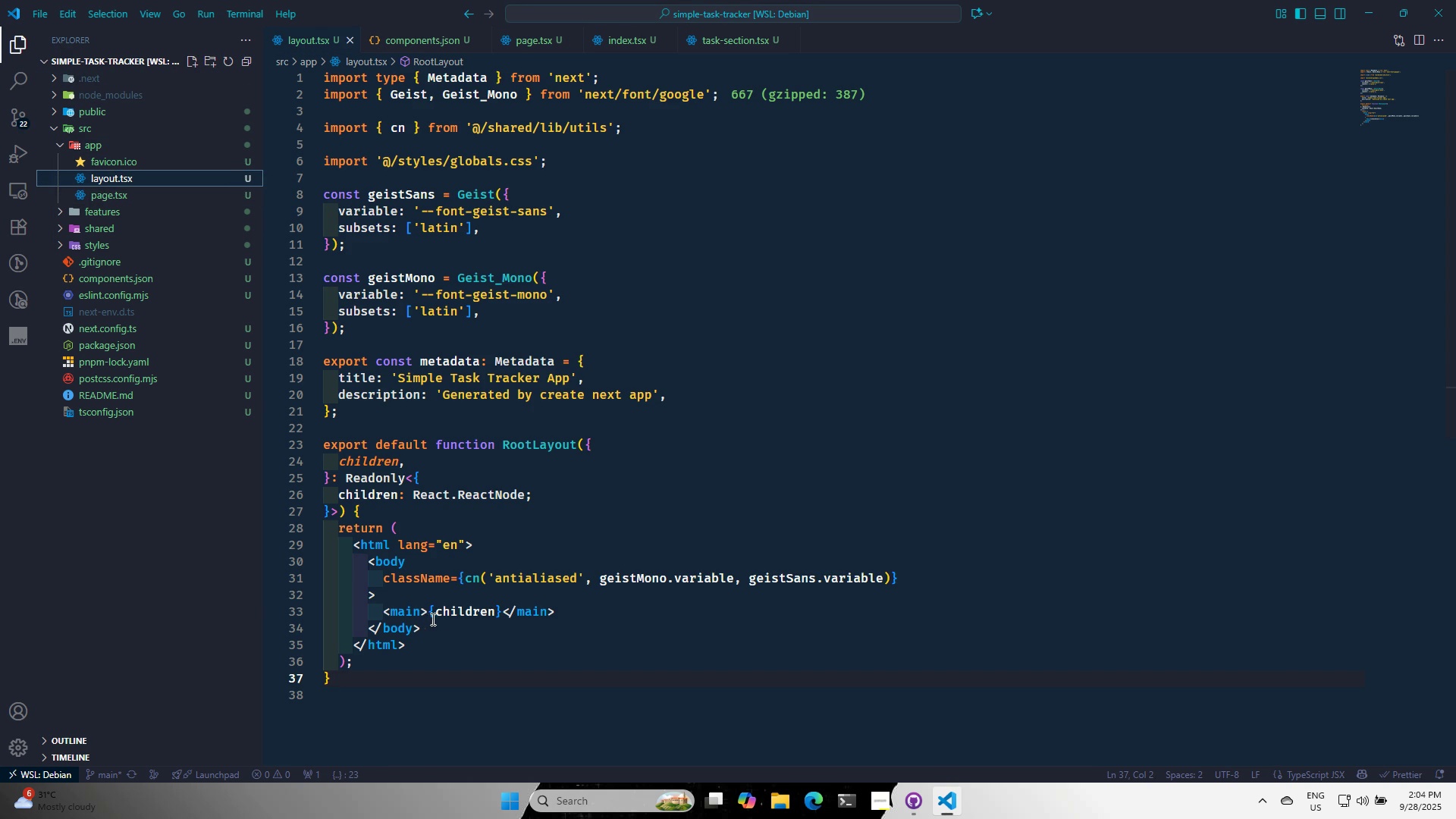 
left_click([422, 617])
 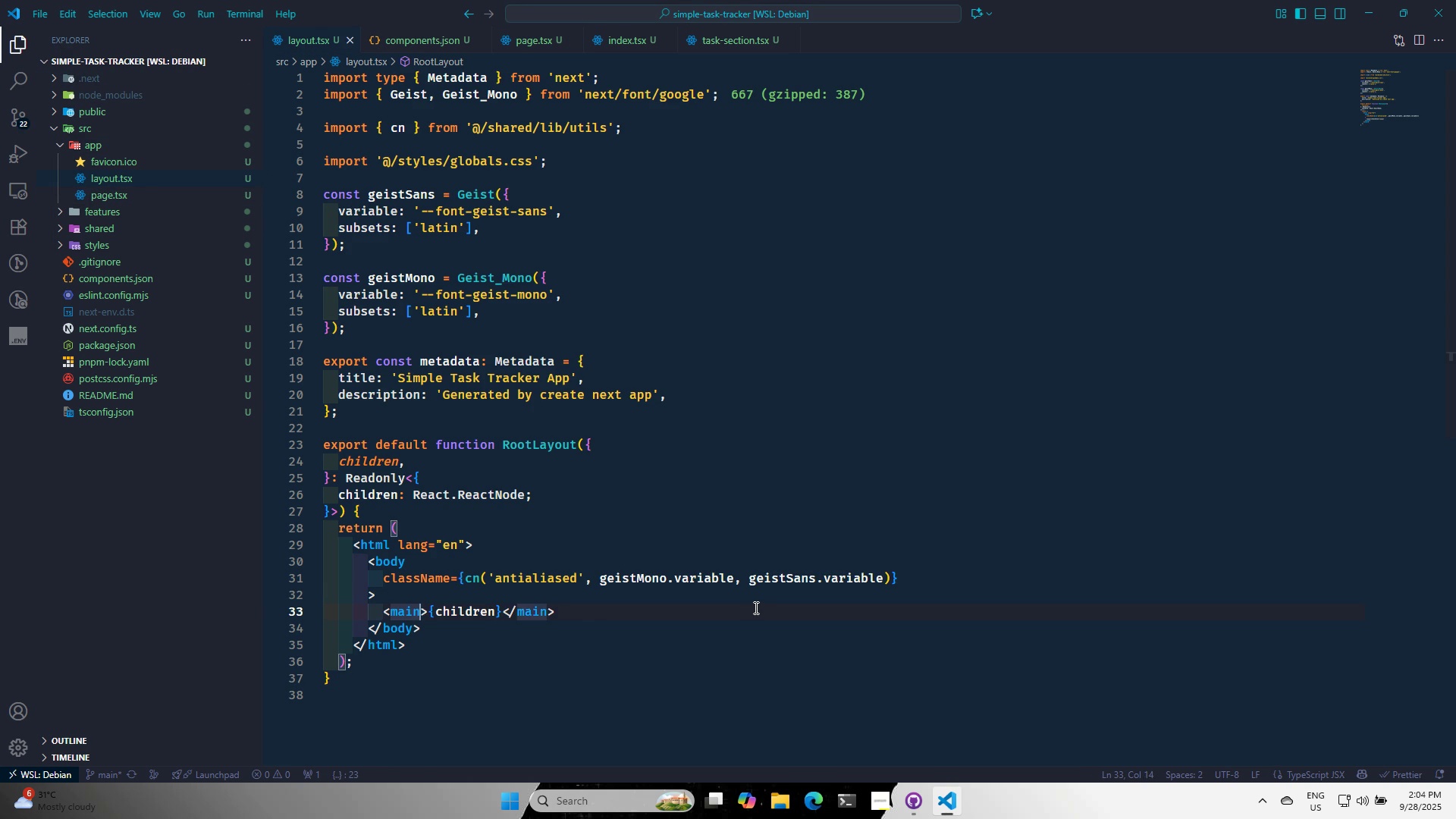 
type( cka)
key(Backspace)
key(Backspace)
type(la)
 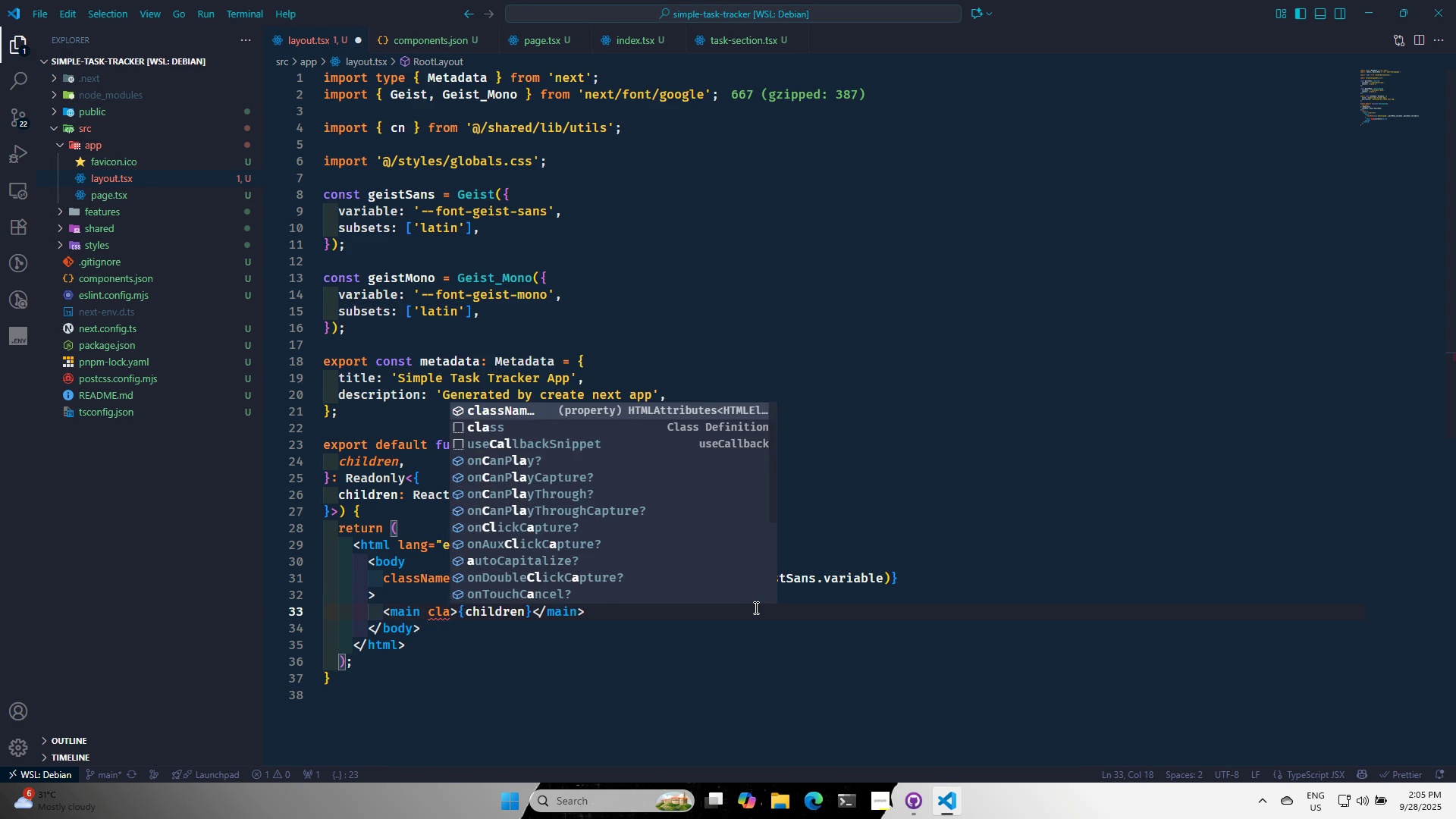 
key(Enter)
 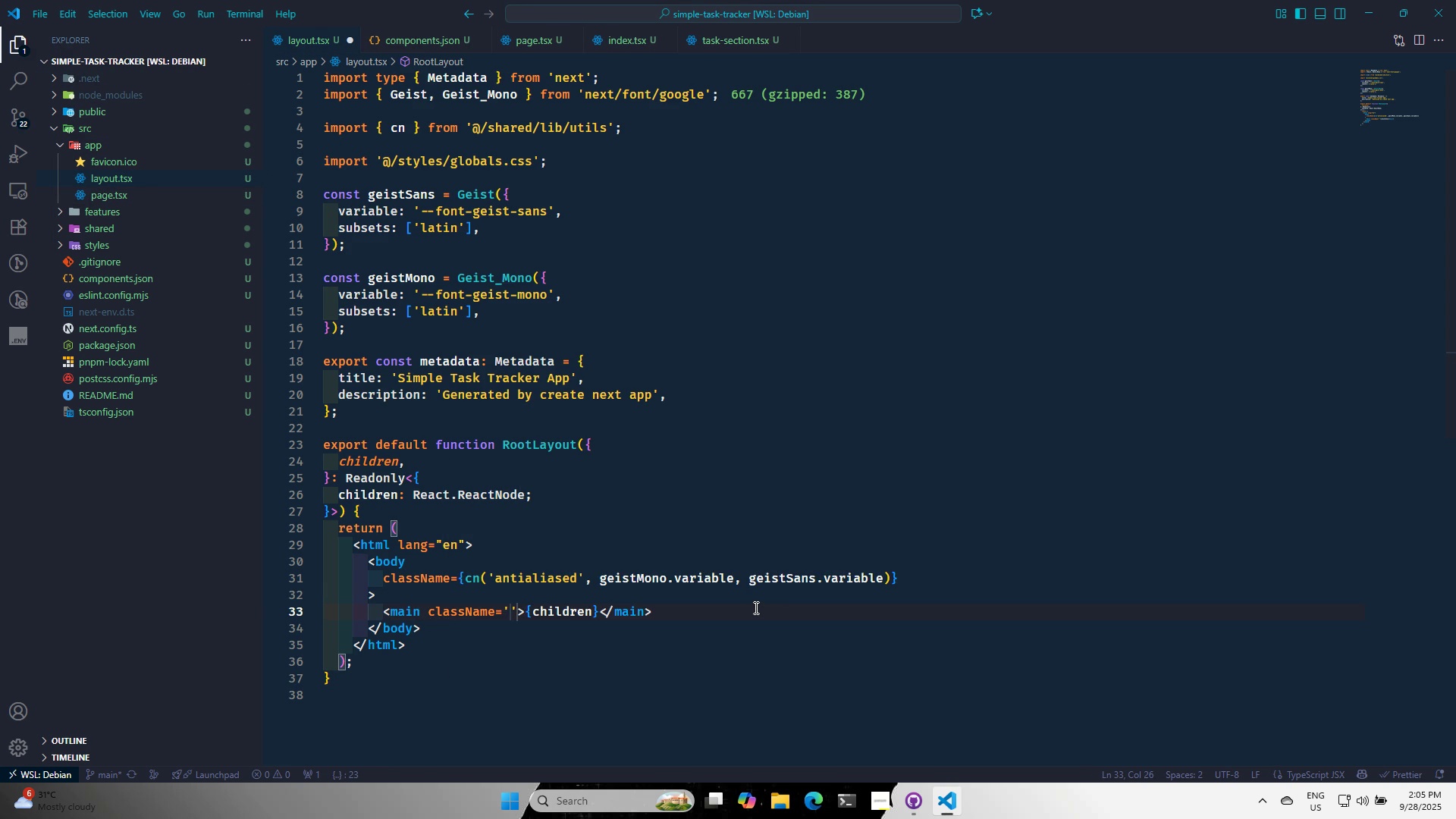 
type(h)
key(Backspace)
type(min-h-sc)
 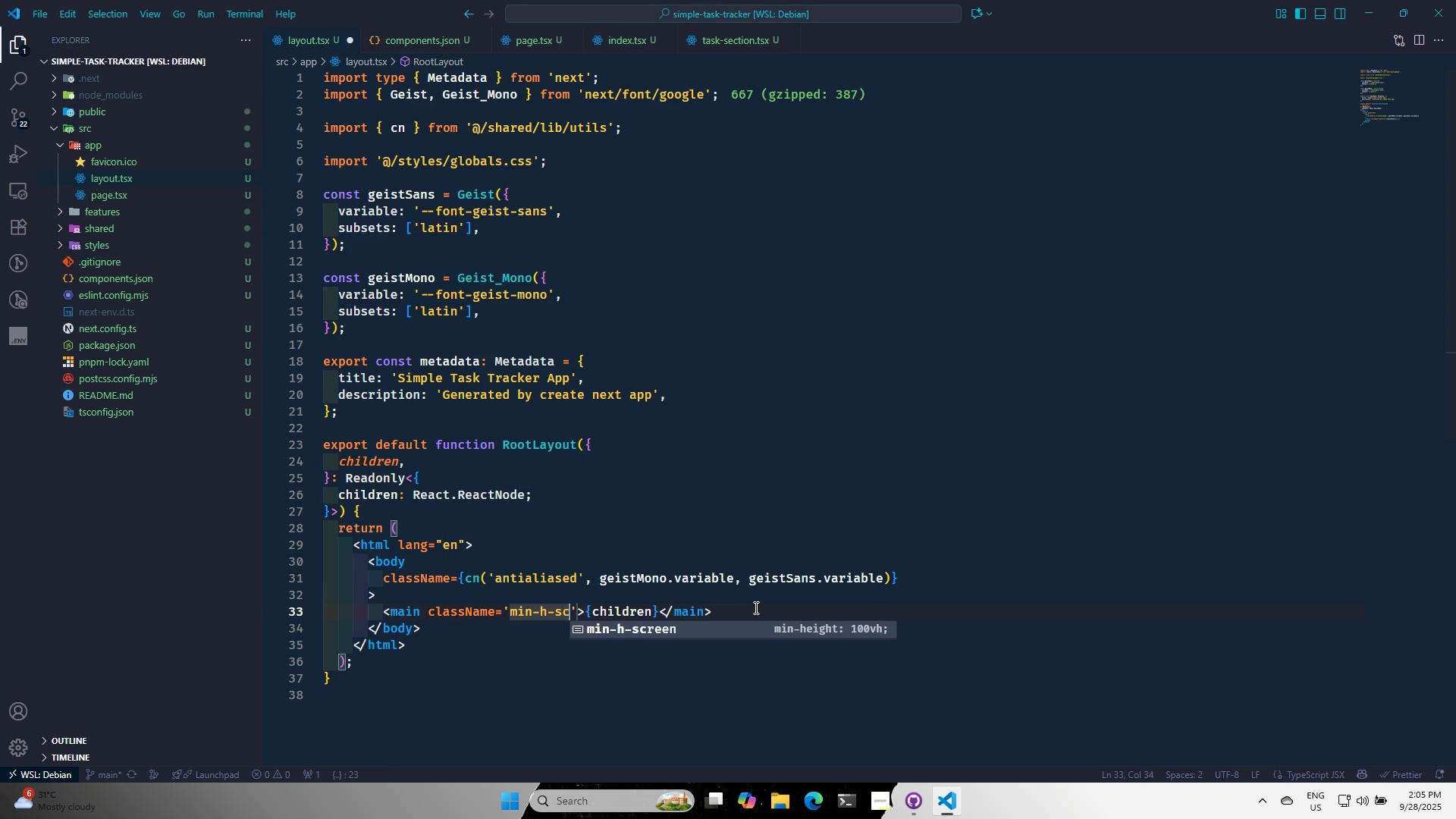 
key(Enter)